 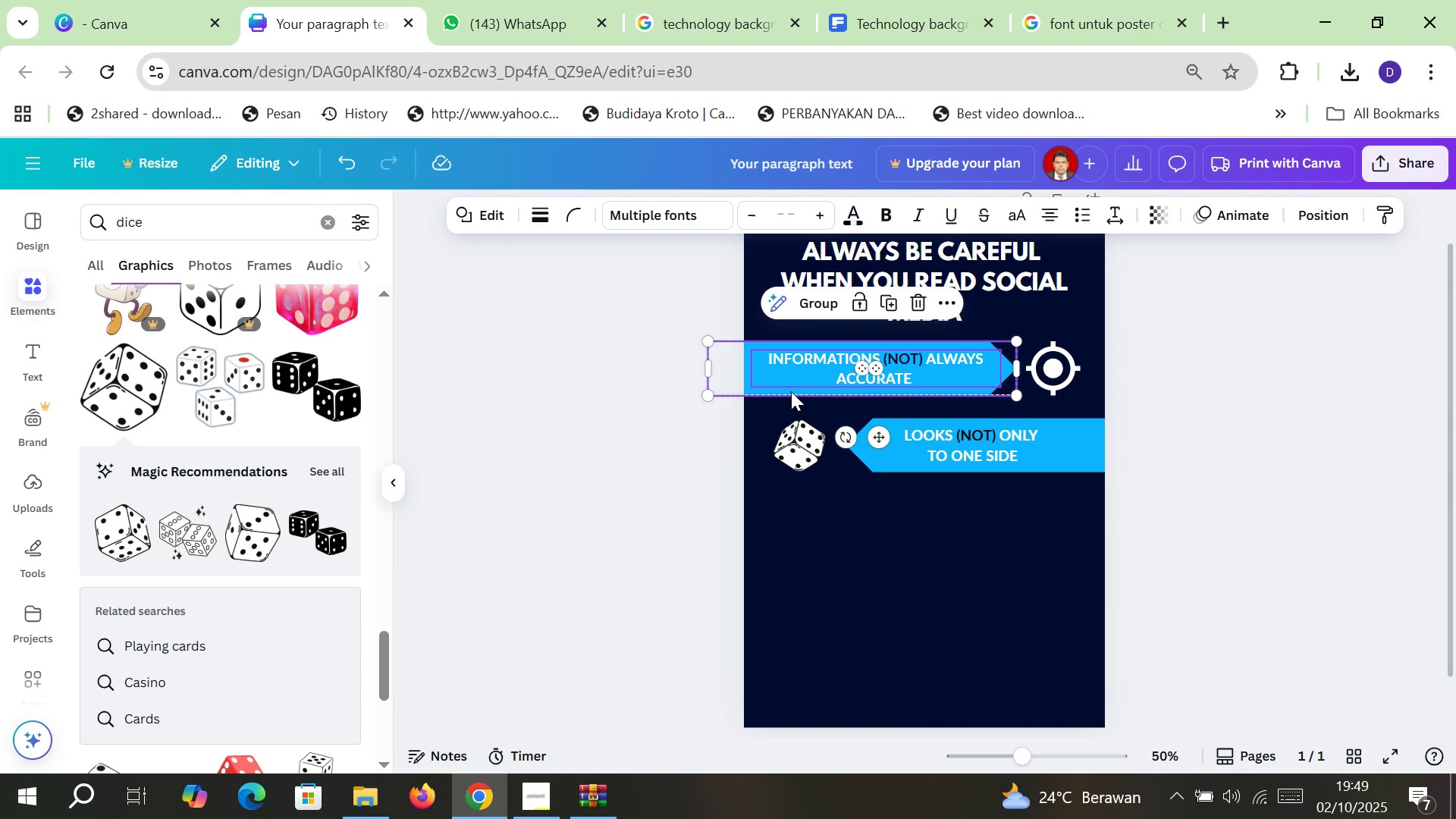 
key(Shift+ShiftLeft)
 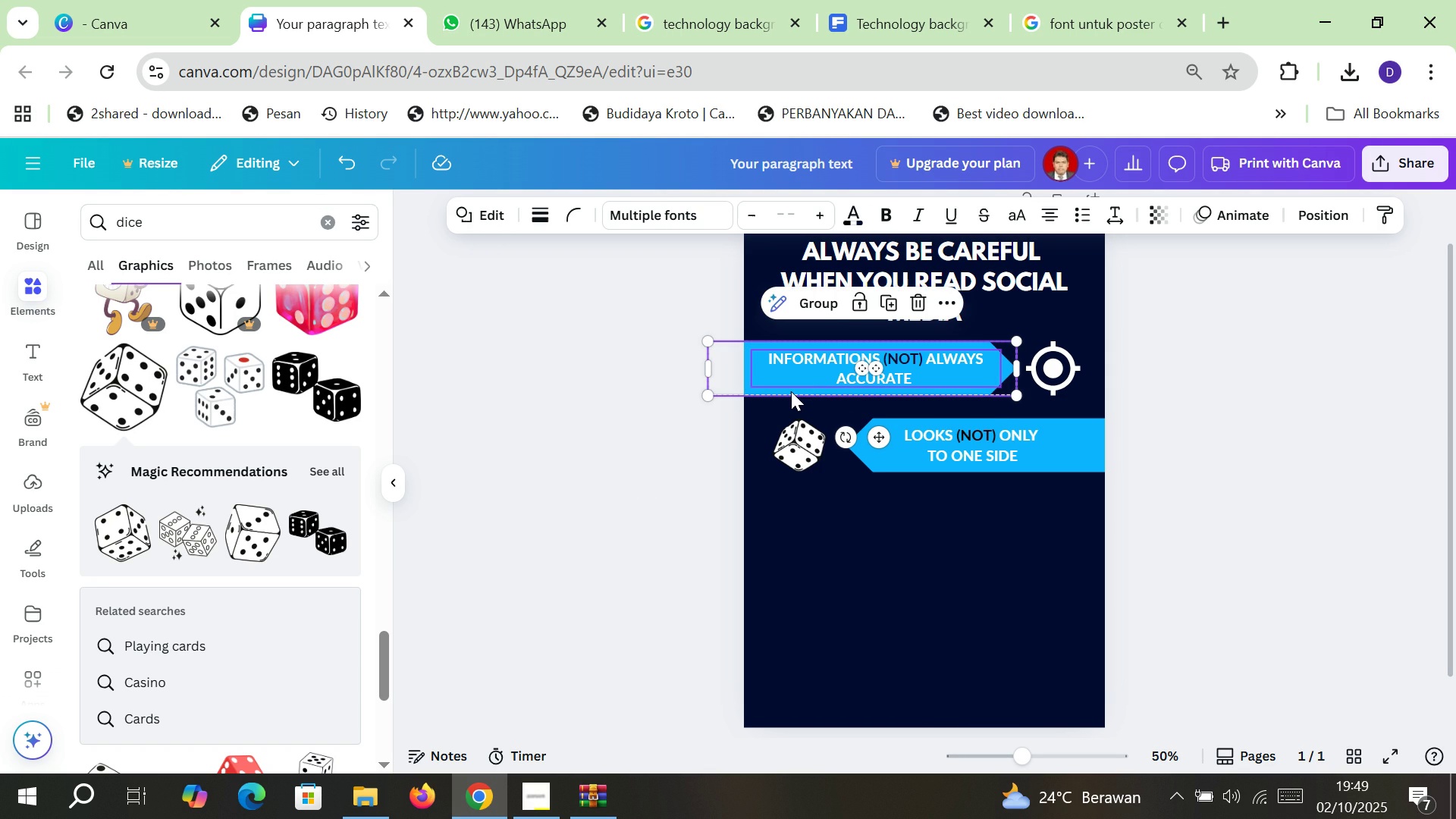 
key(Shift+ShiftLeft)
 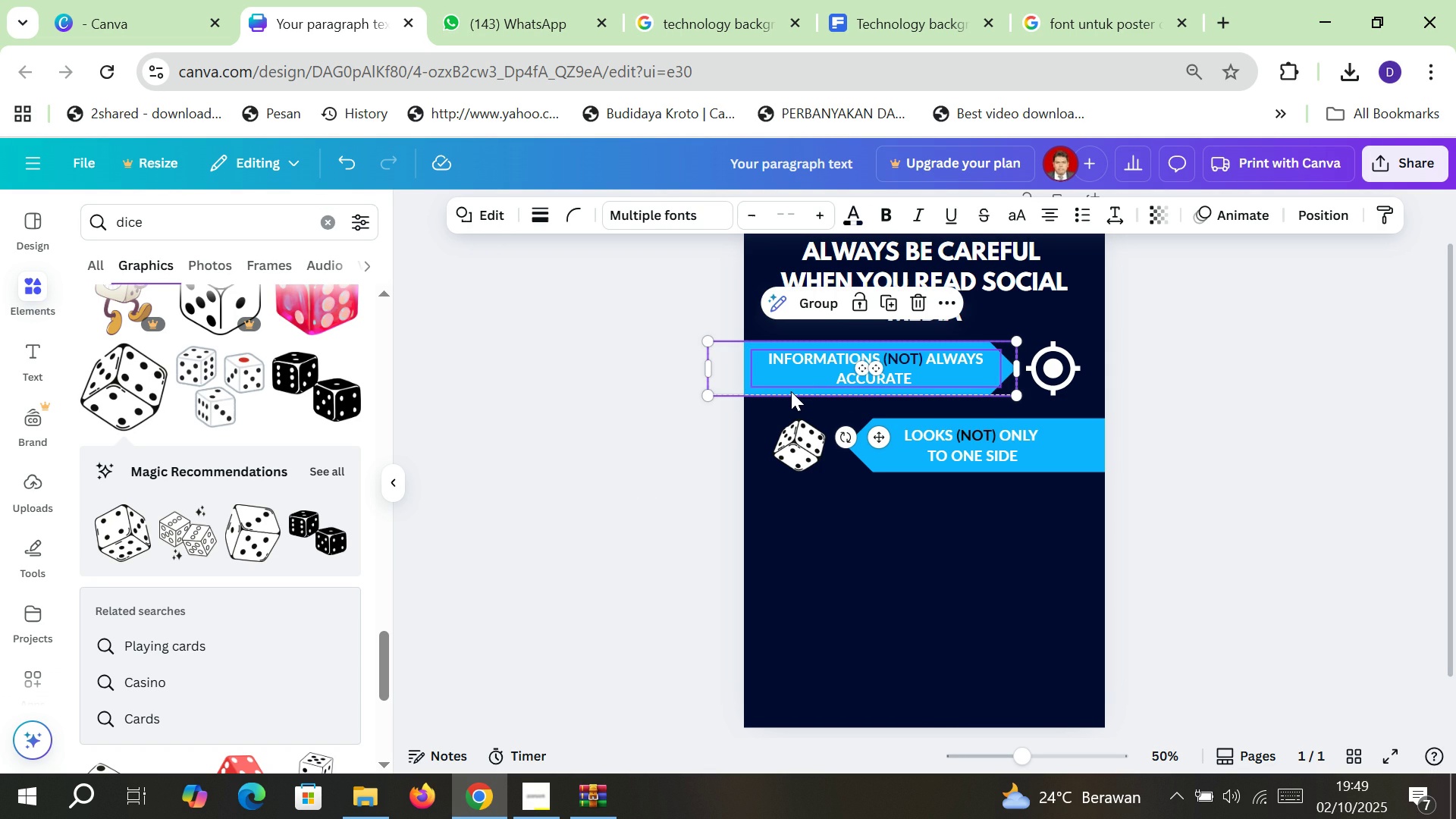 
key(Shift+ShiftLeft)
 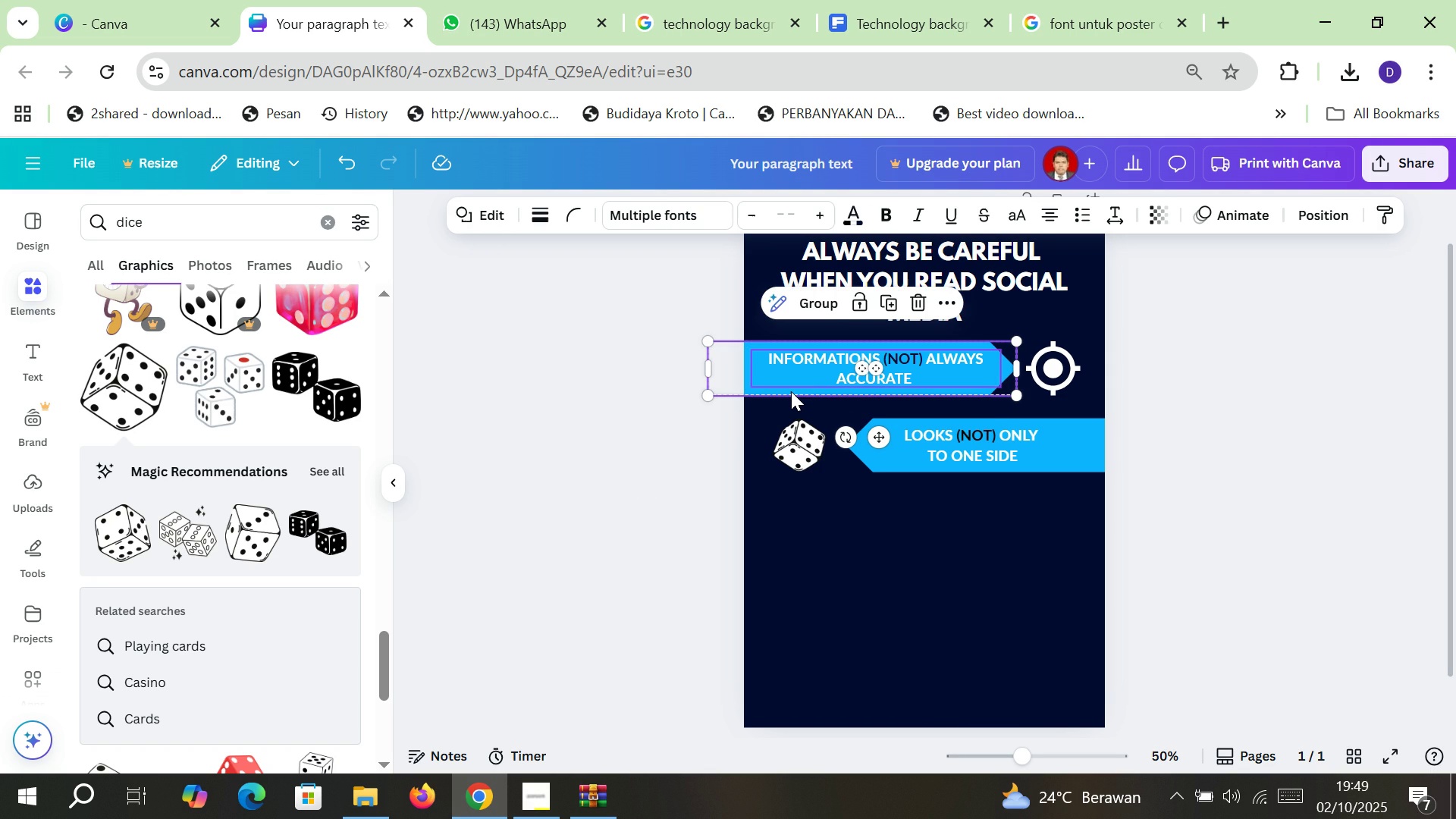 
key(Shift+ShiftLeft)